 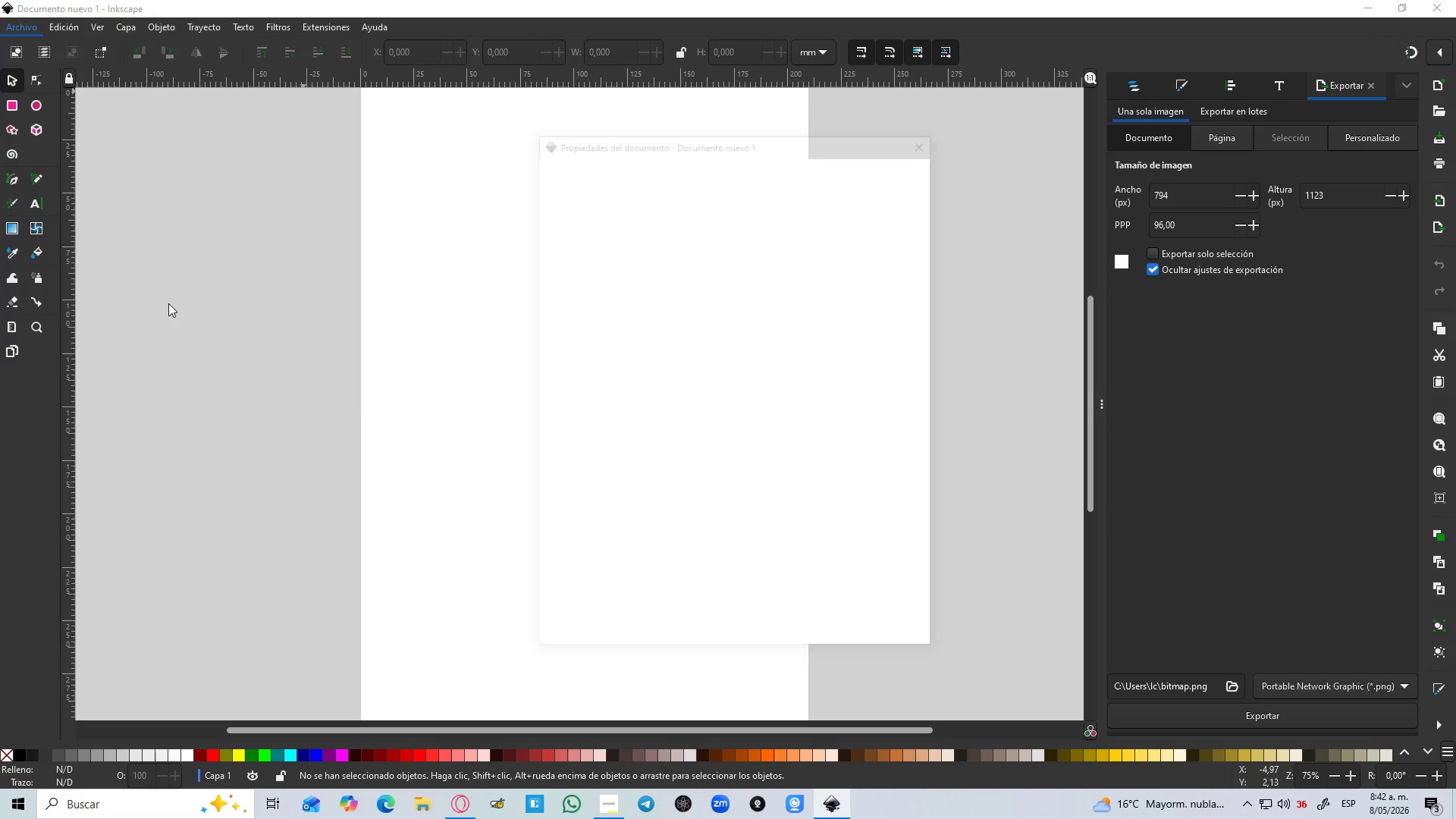 
left_click([664, 242])
 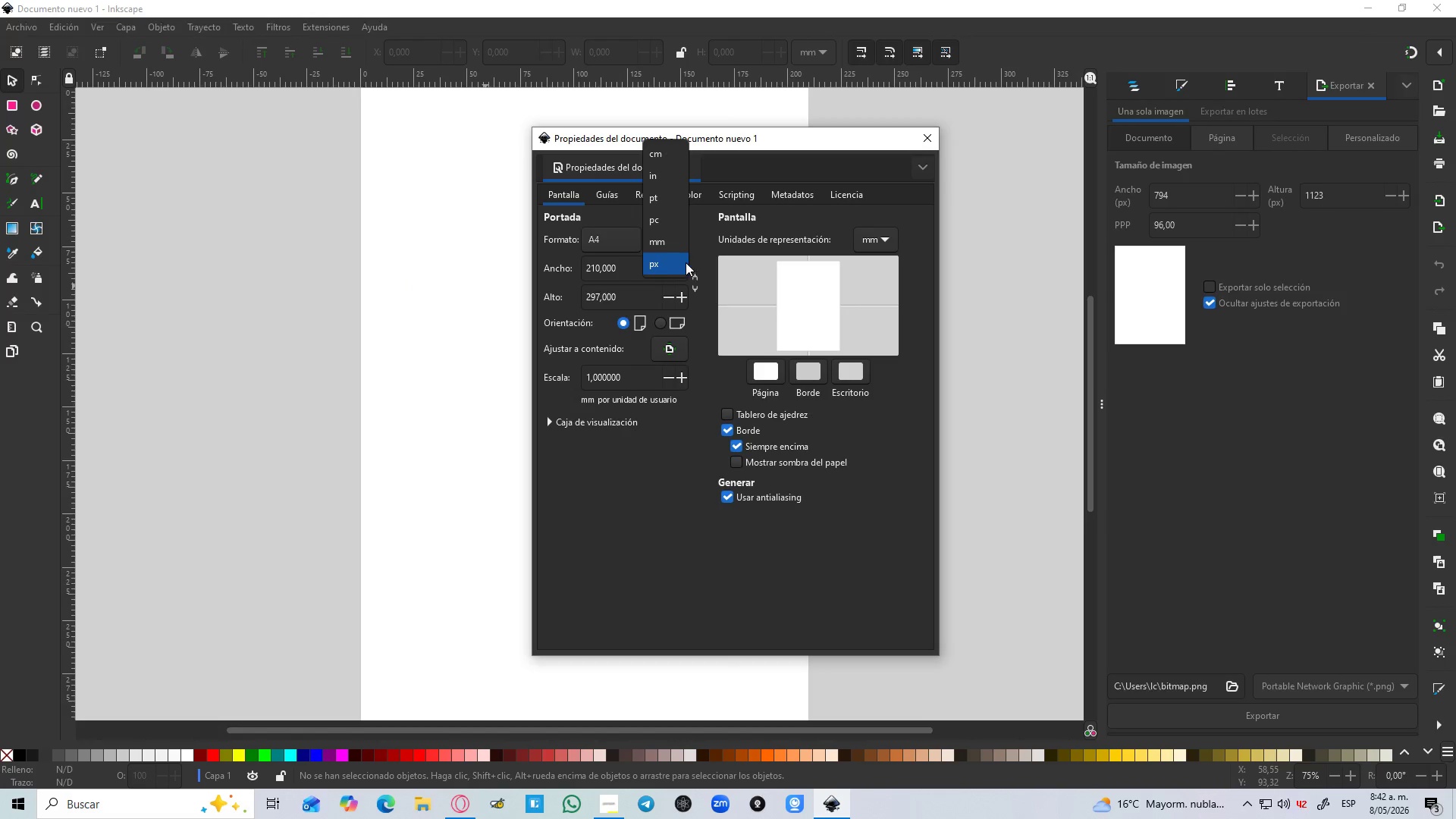 
left_click([673, 265])
 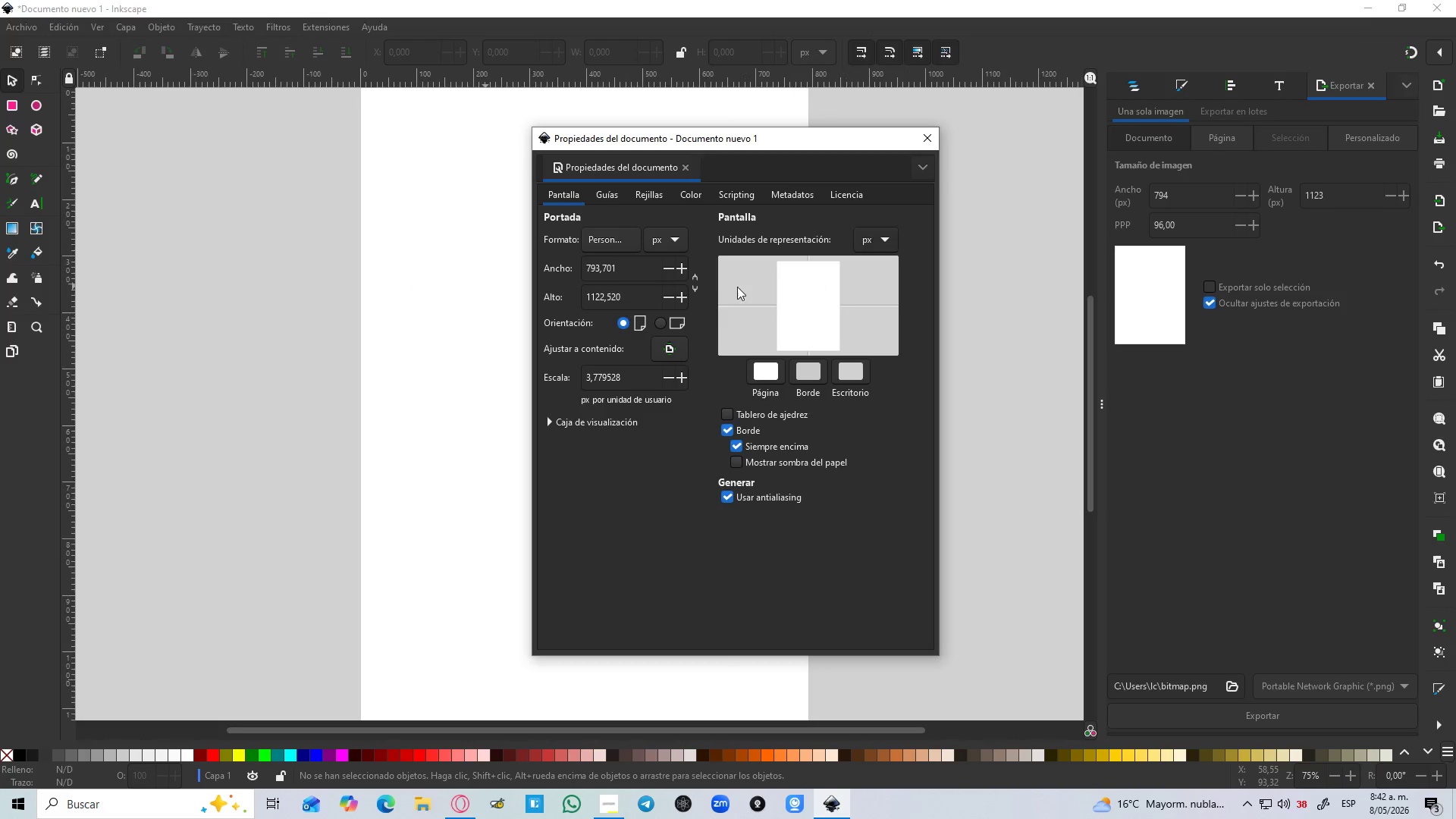 
left_click_drag(start_coordinate=[627, 271], to_coordinate=[485, 282])
 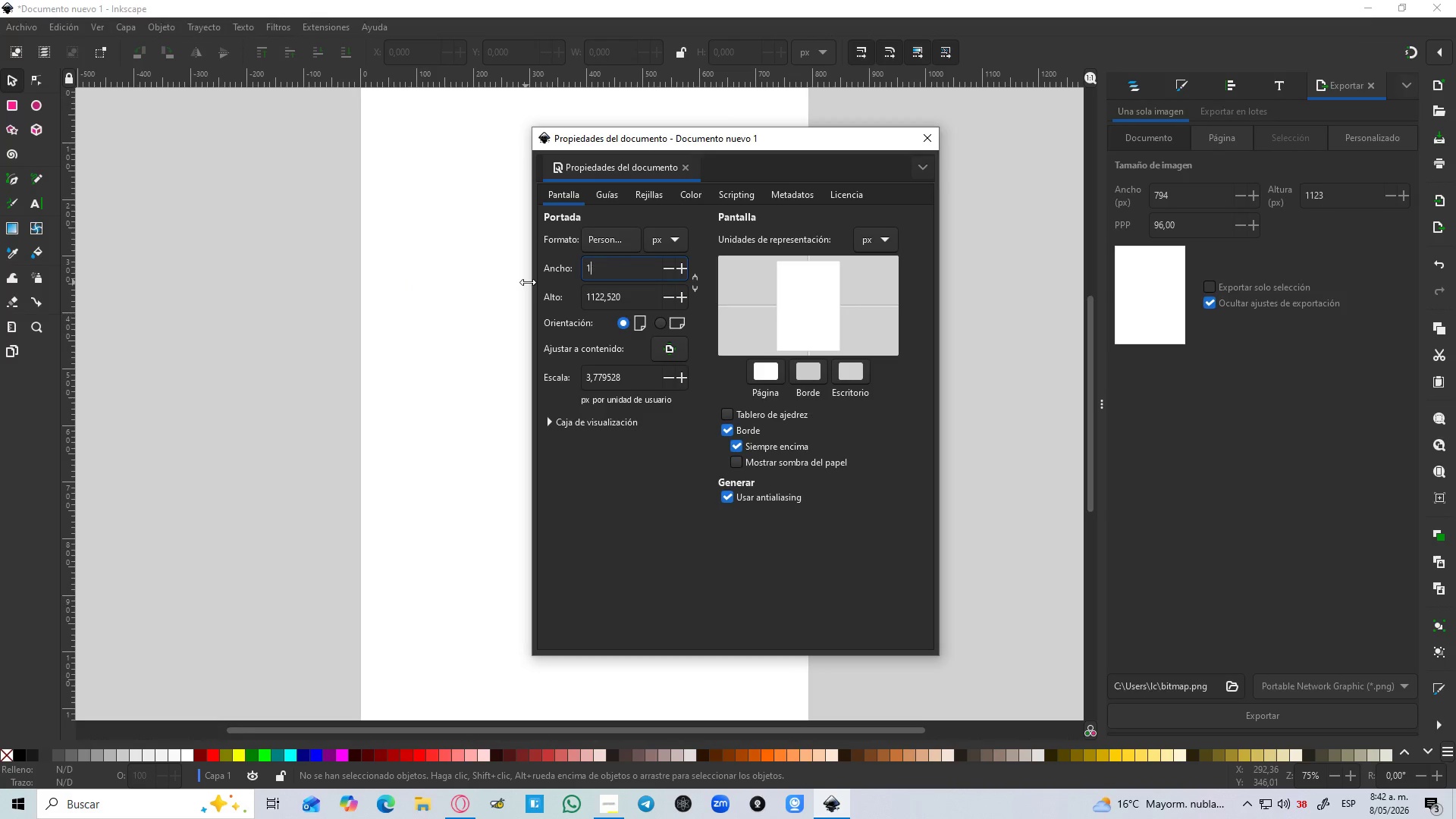 
key(Numpad0)
 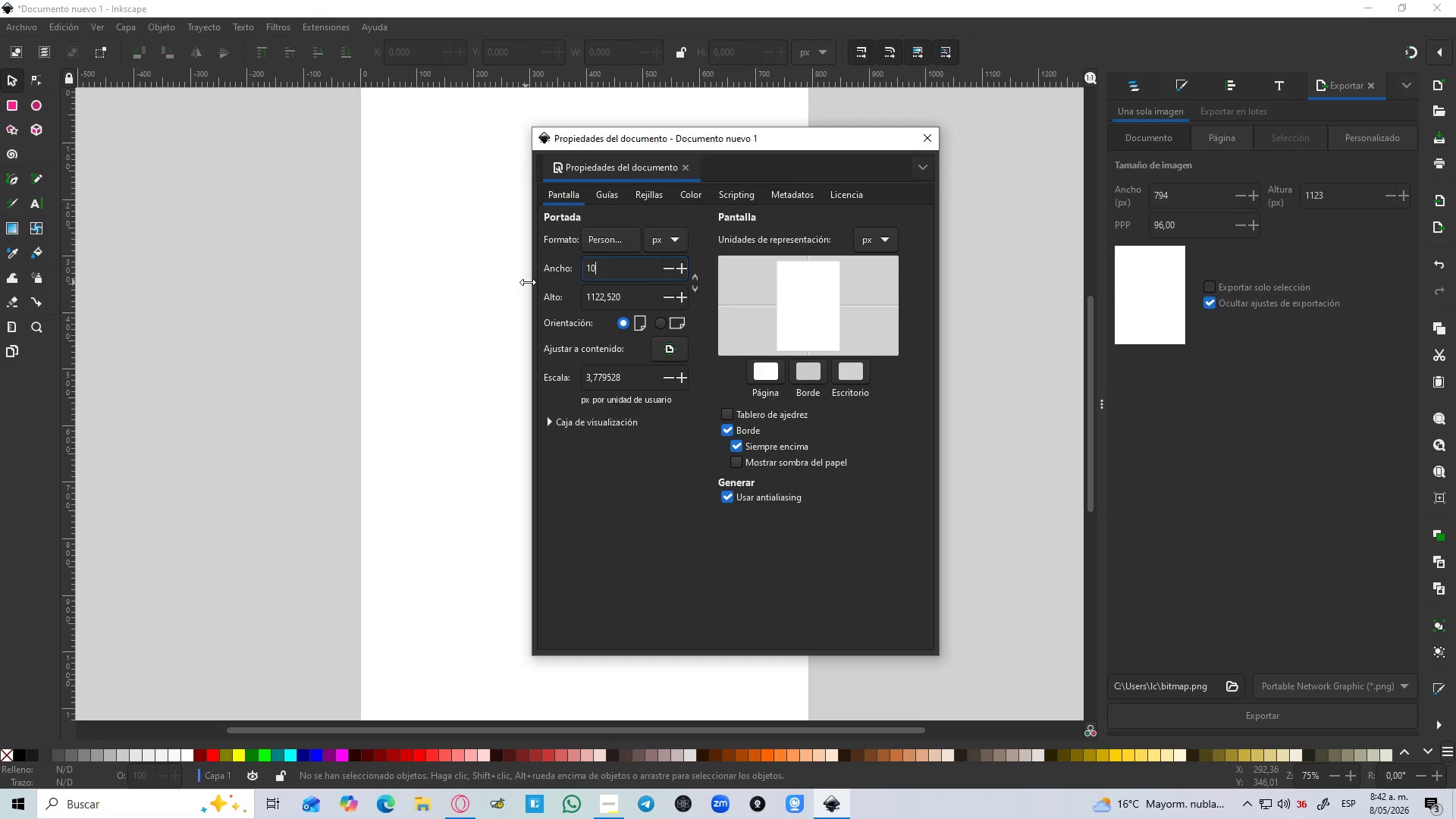 
key(Numpad8)
 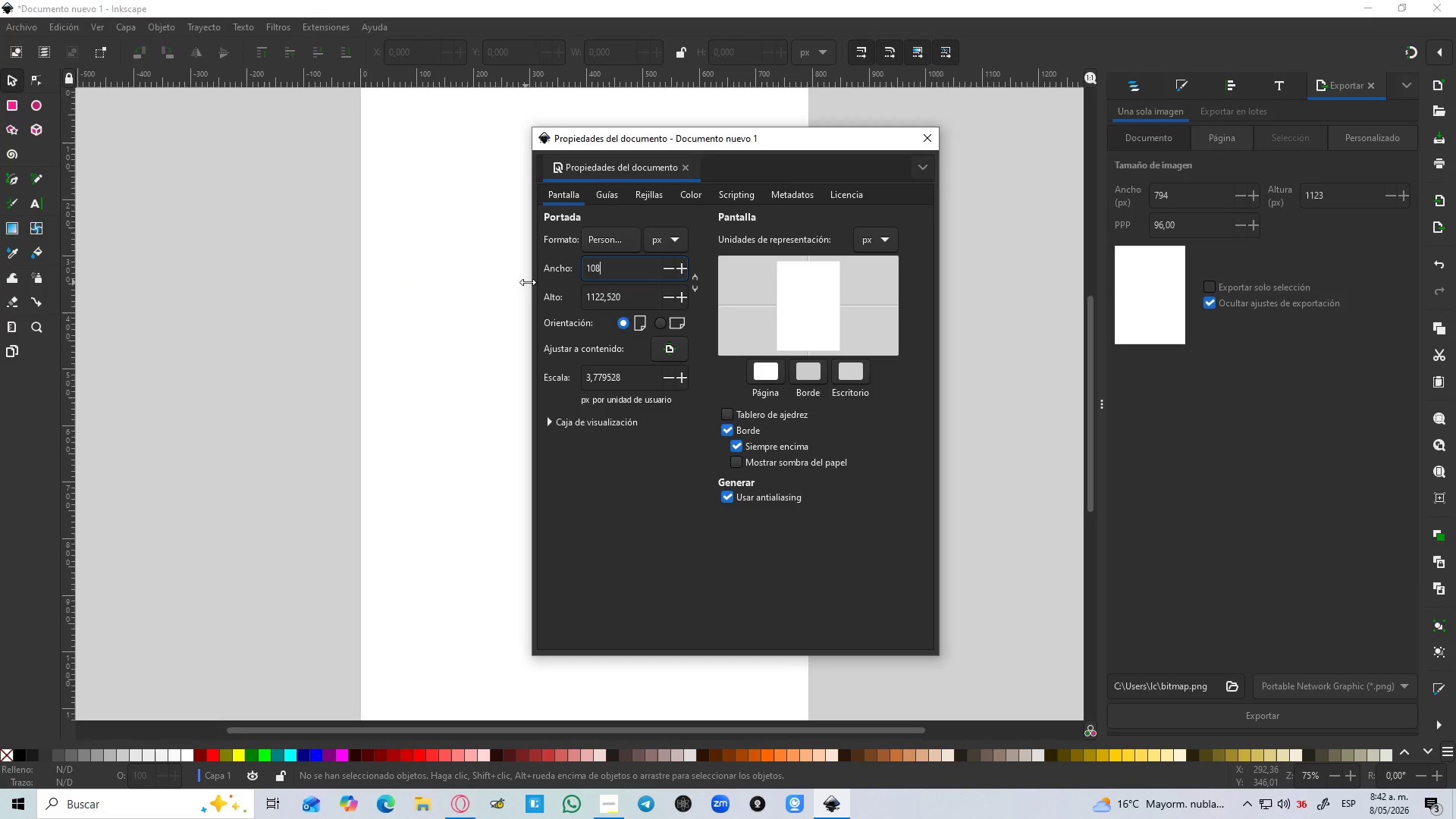 
key(Numpad0)
 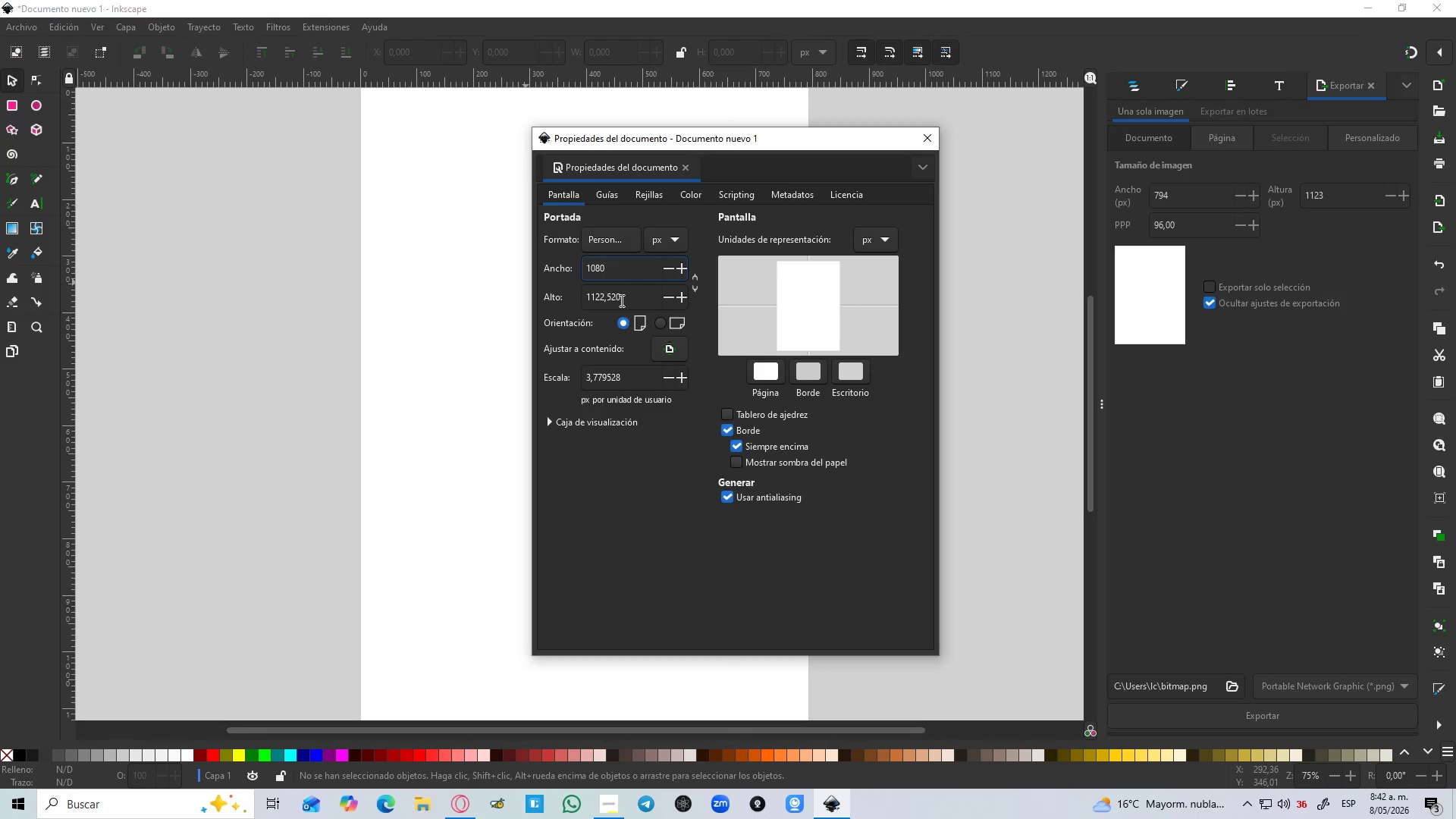 
left_click_drag(start_coordinate=[625, 290], to_coordinate=[561, 297])
 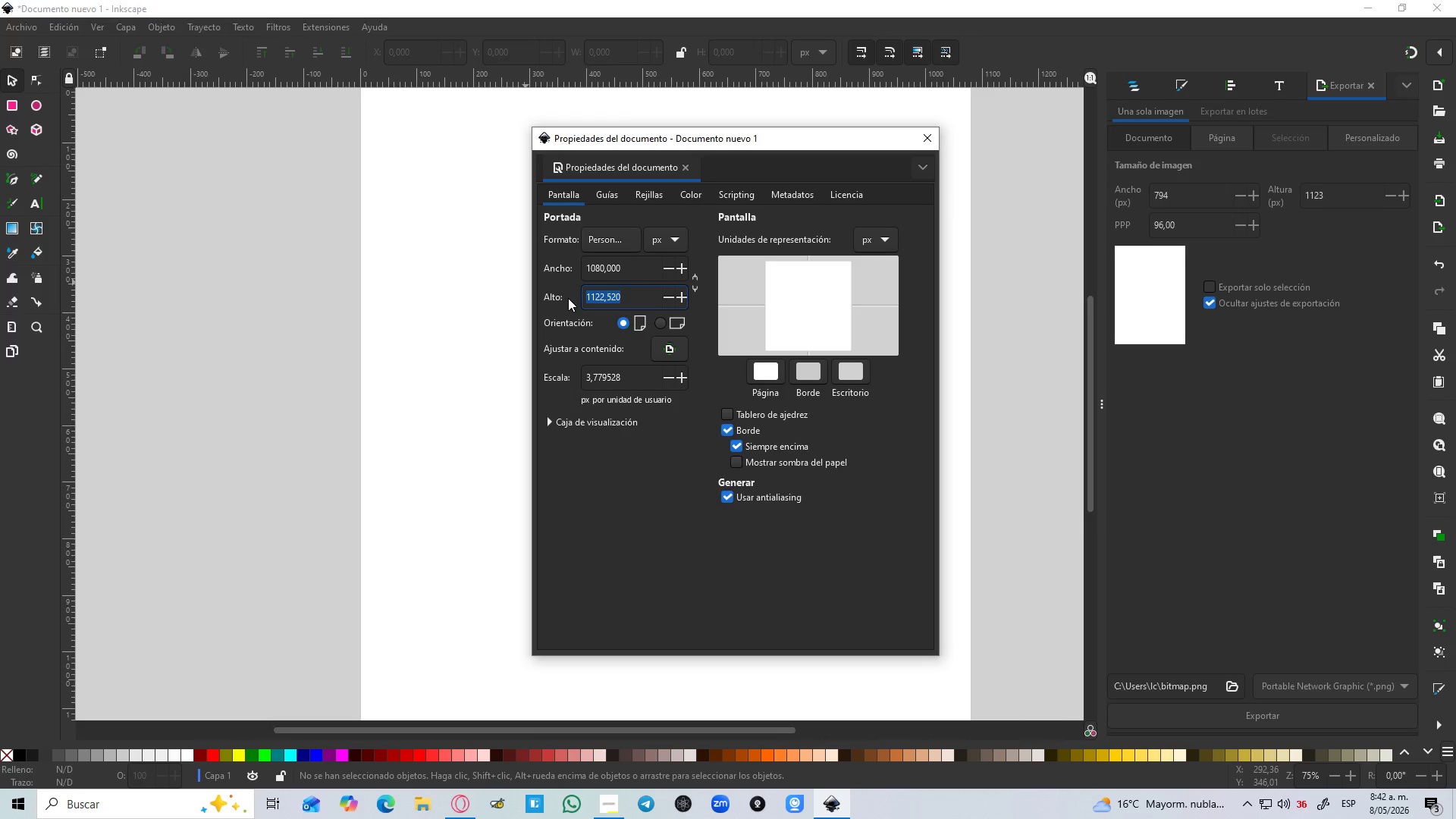 
key(Numpad1)
 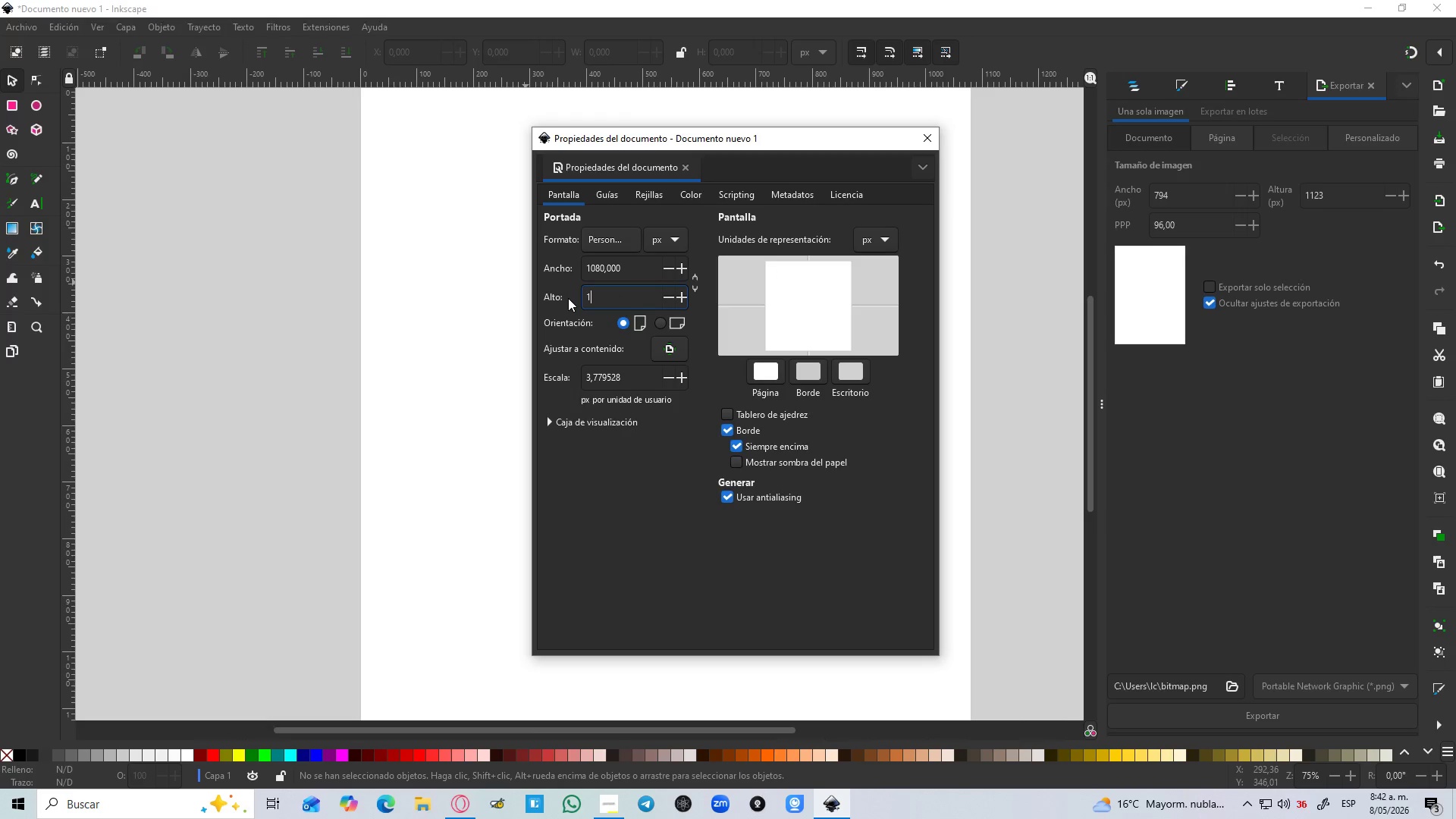 
key(Numpad0)
 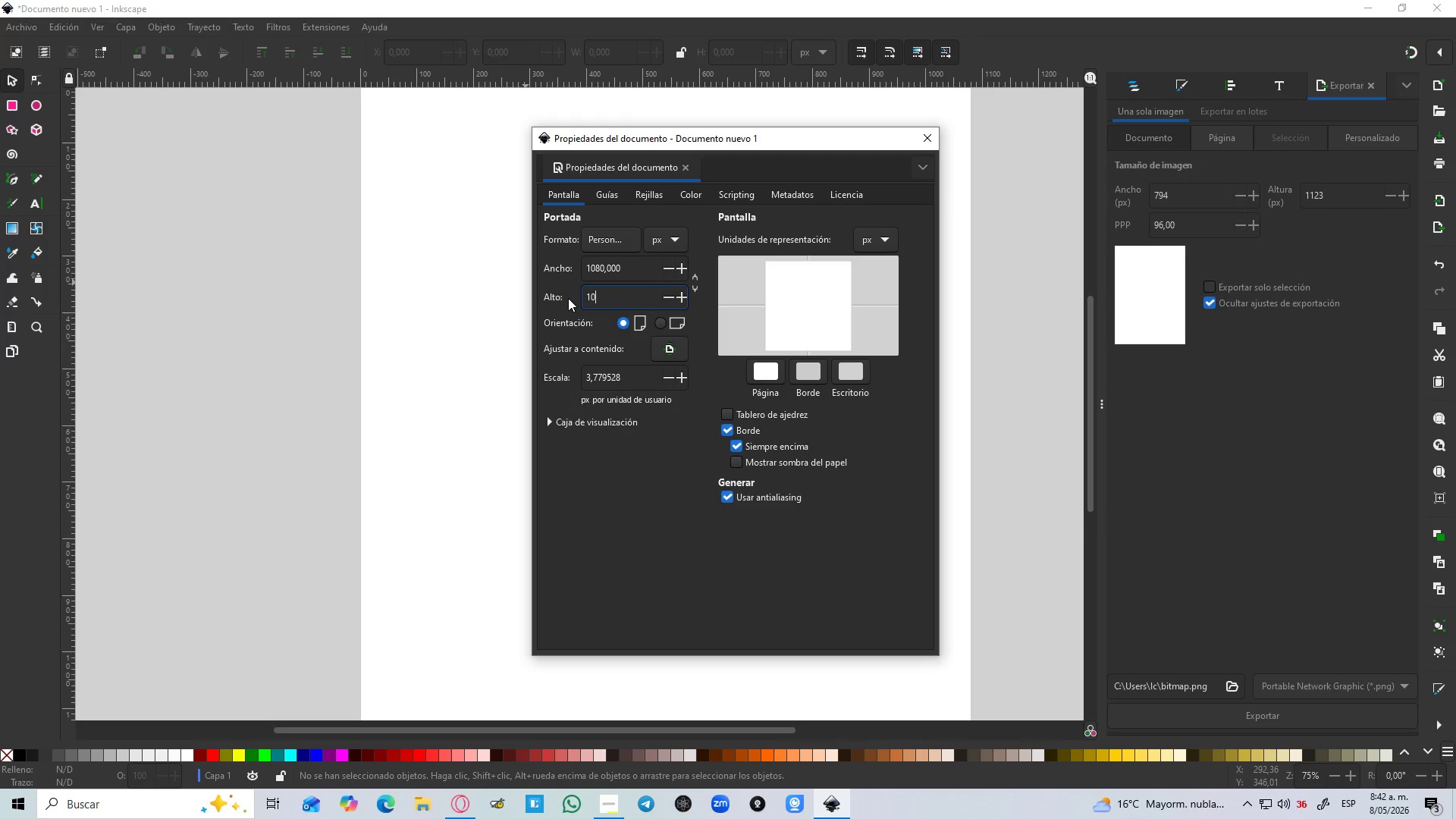 
key(Numpad8)
 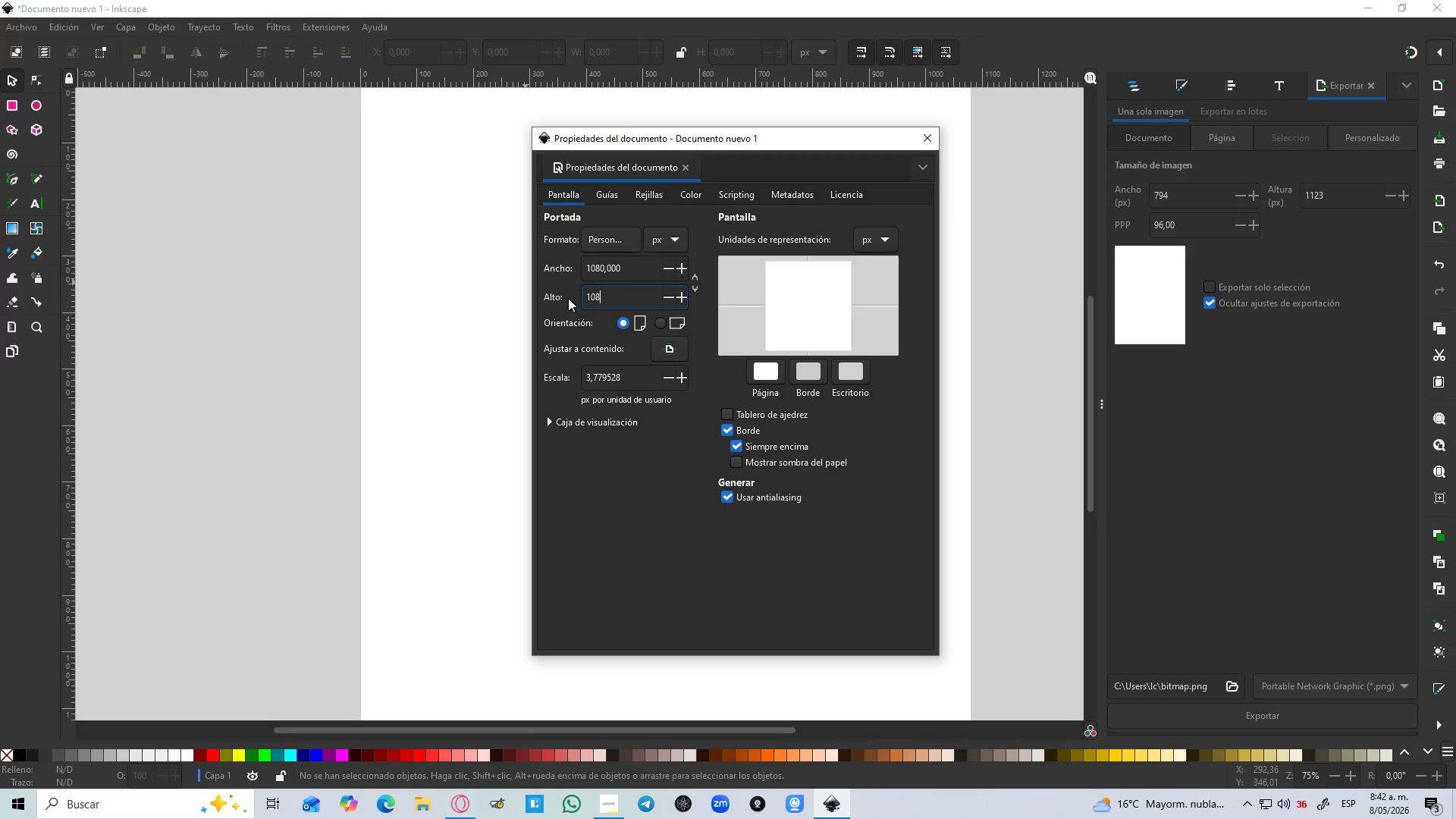 
key(Numpad0)
 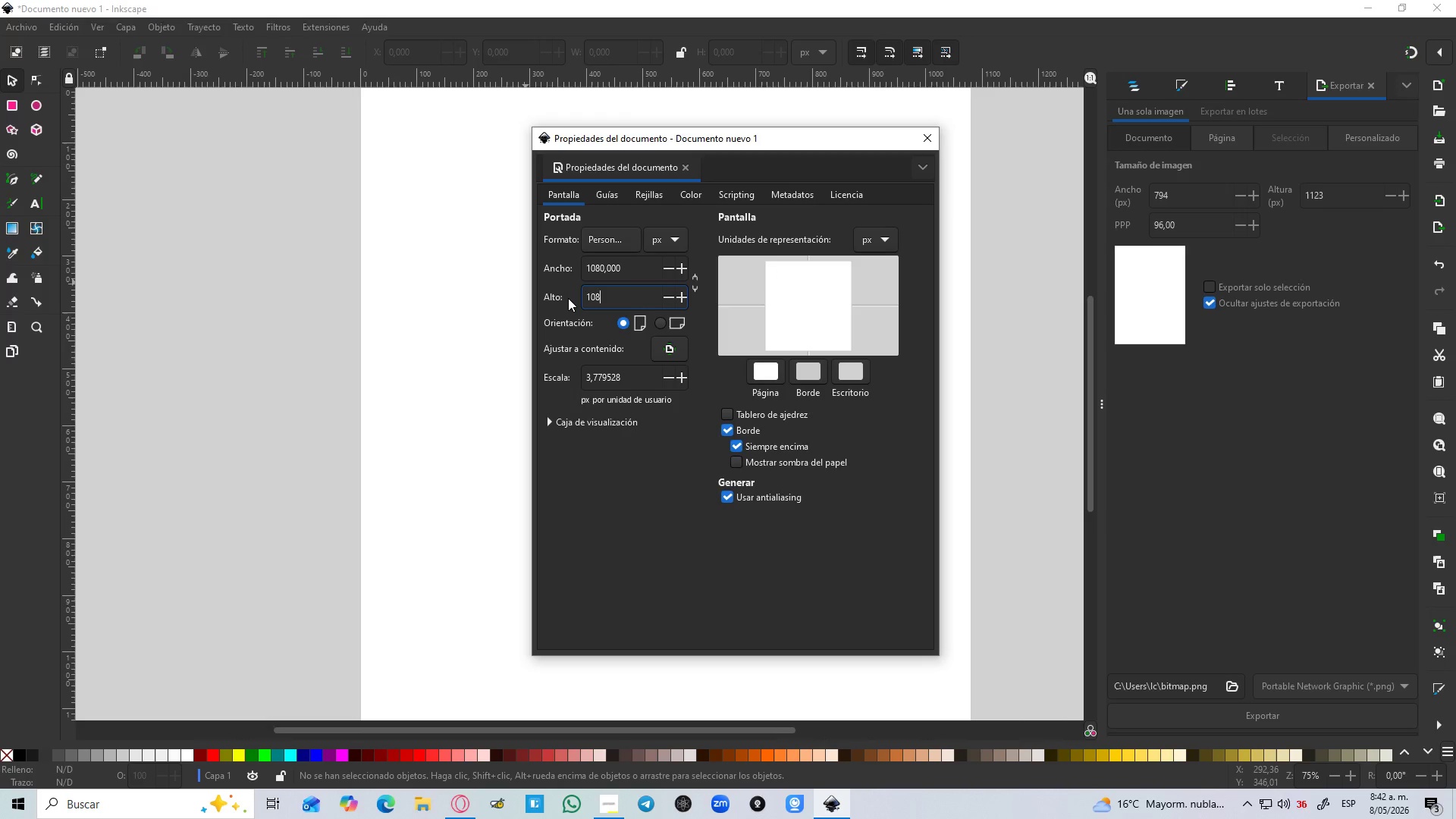 
key(Numpad1)
 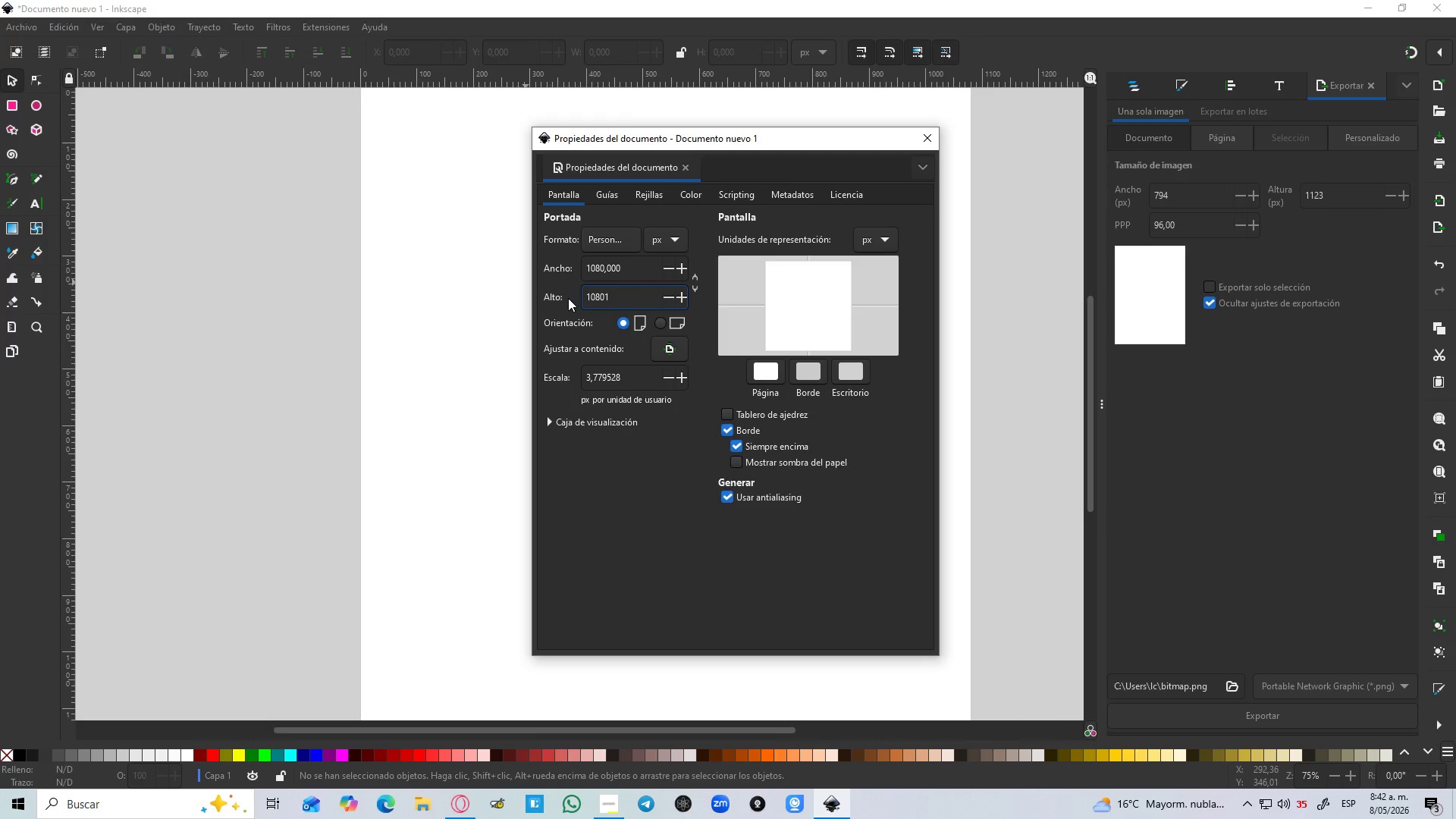 
key(Backspace)
 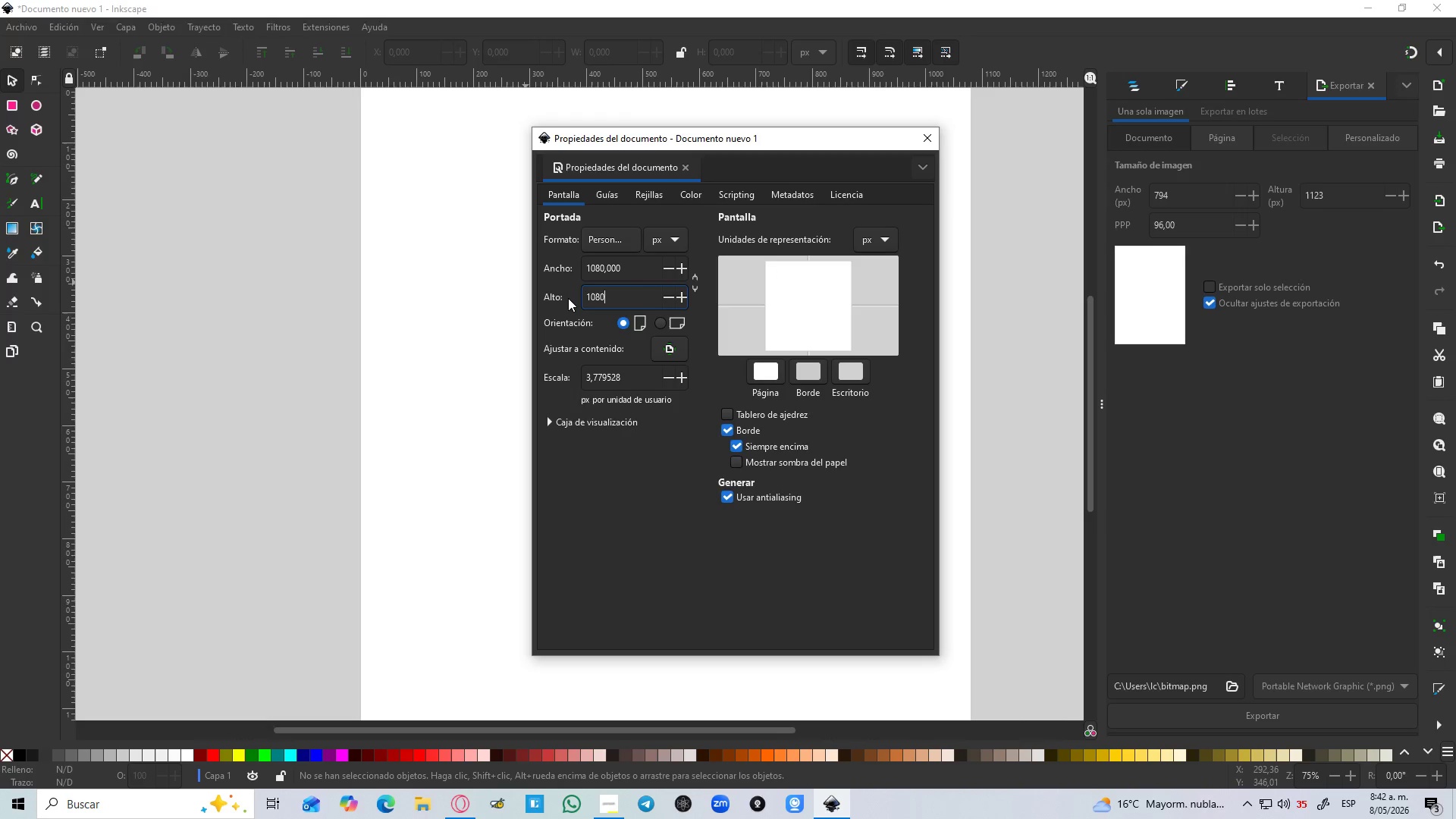 
key(Enter)
 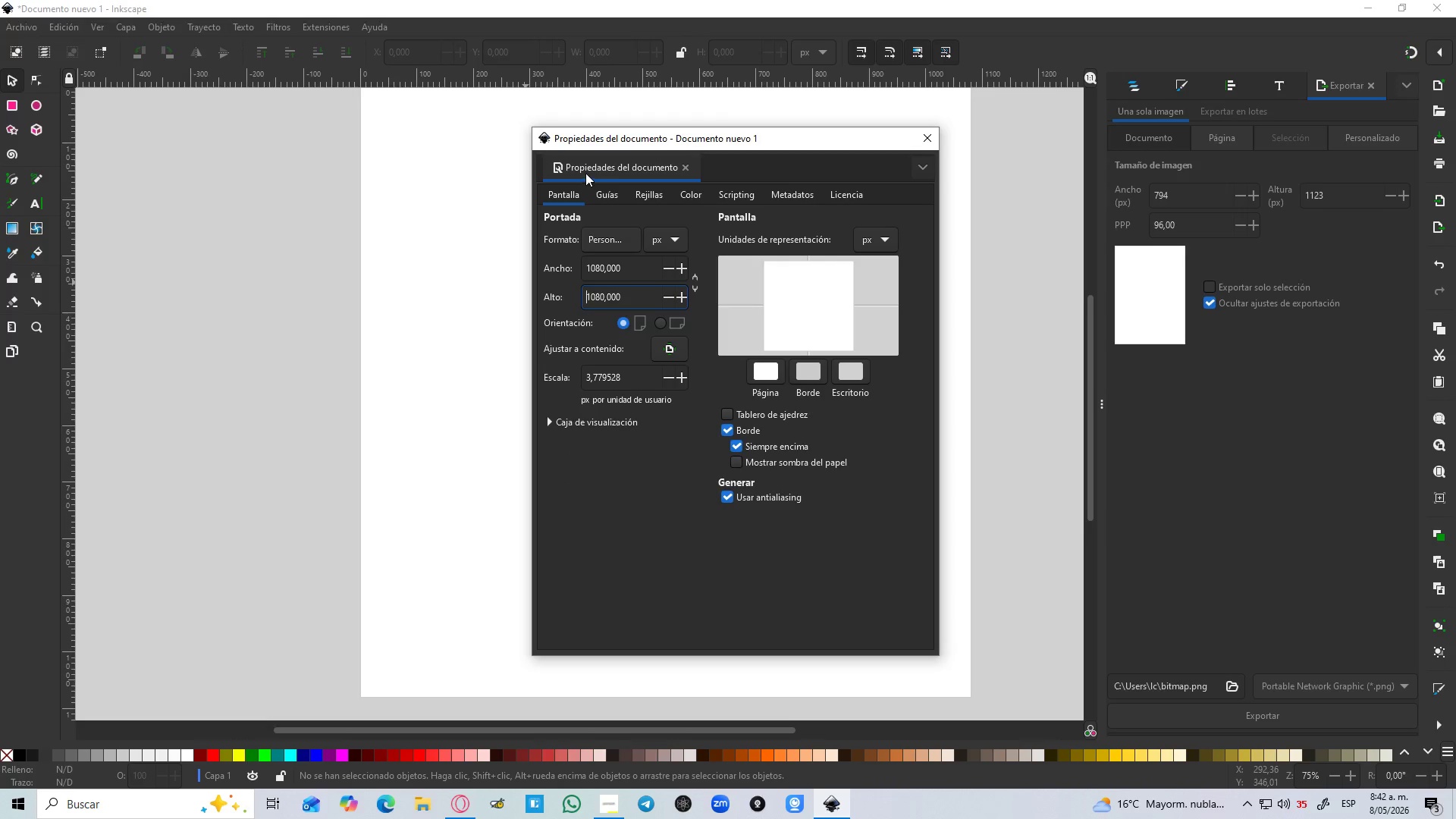 
wait(18.06)
 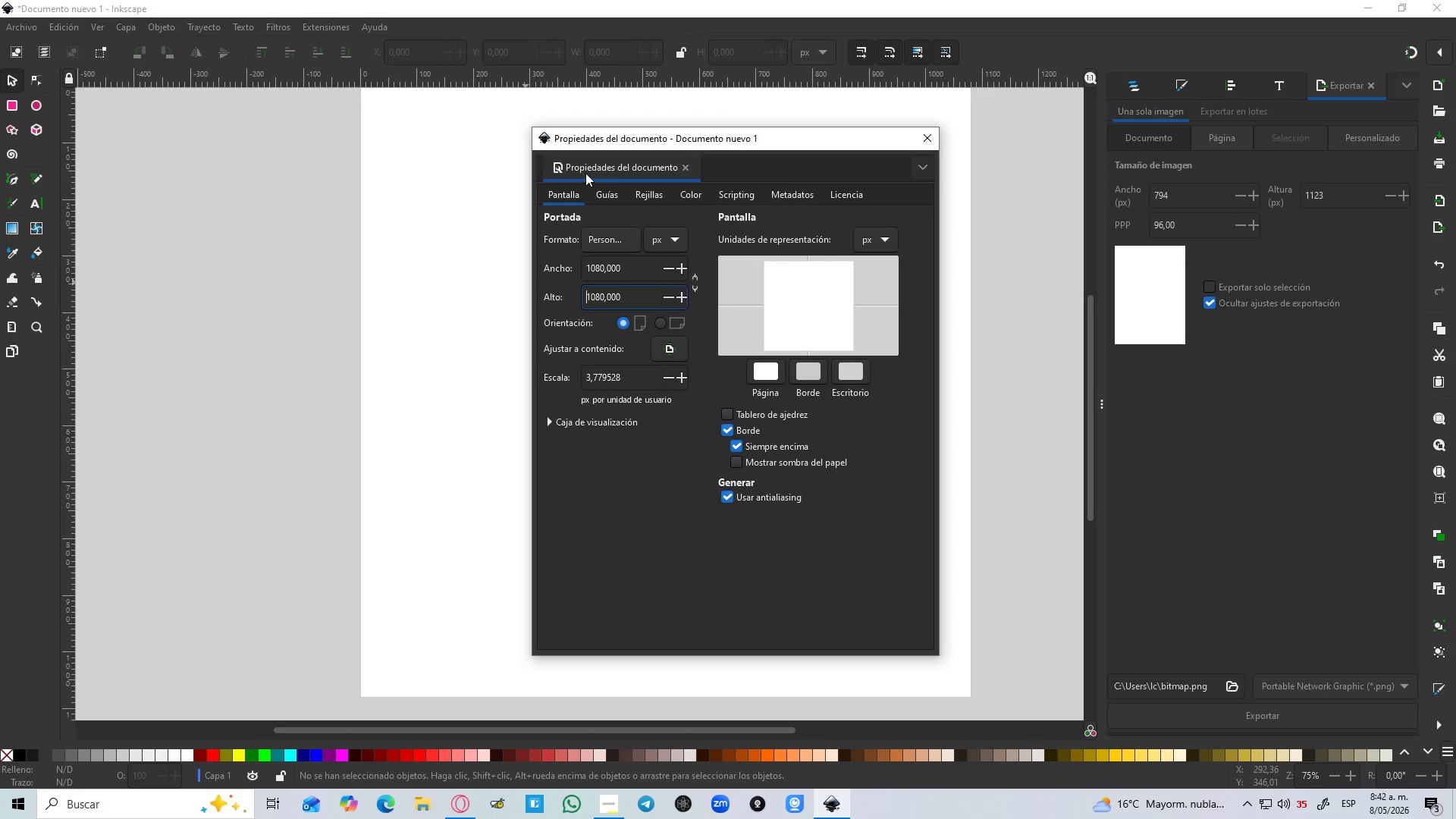 
left_click([610, 193])
 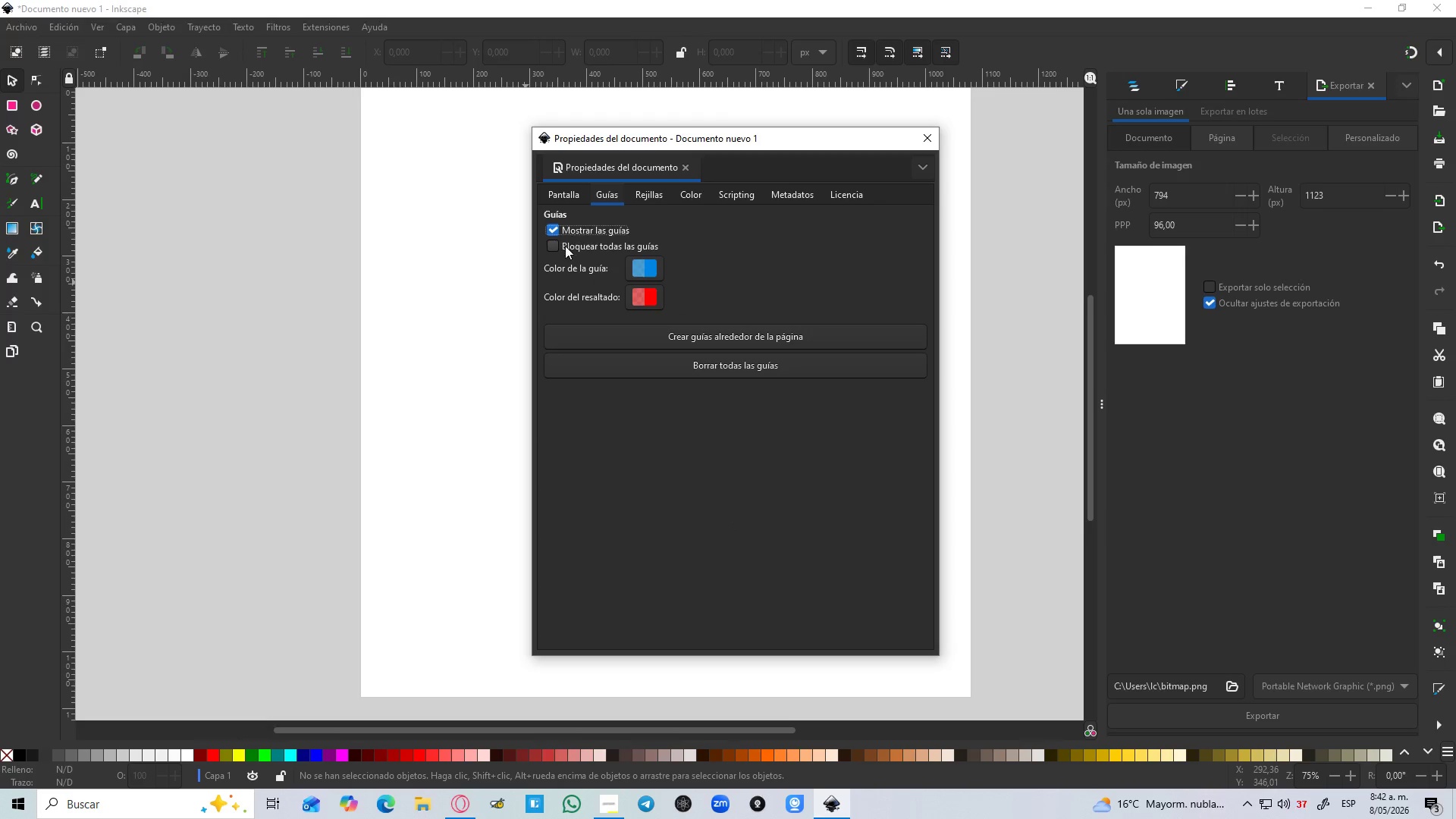 
left_click([564, 246])
 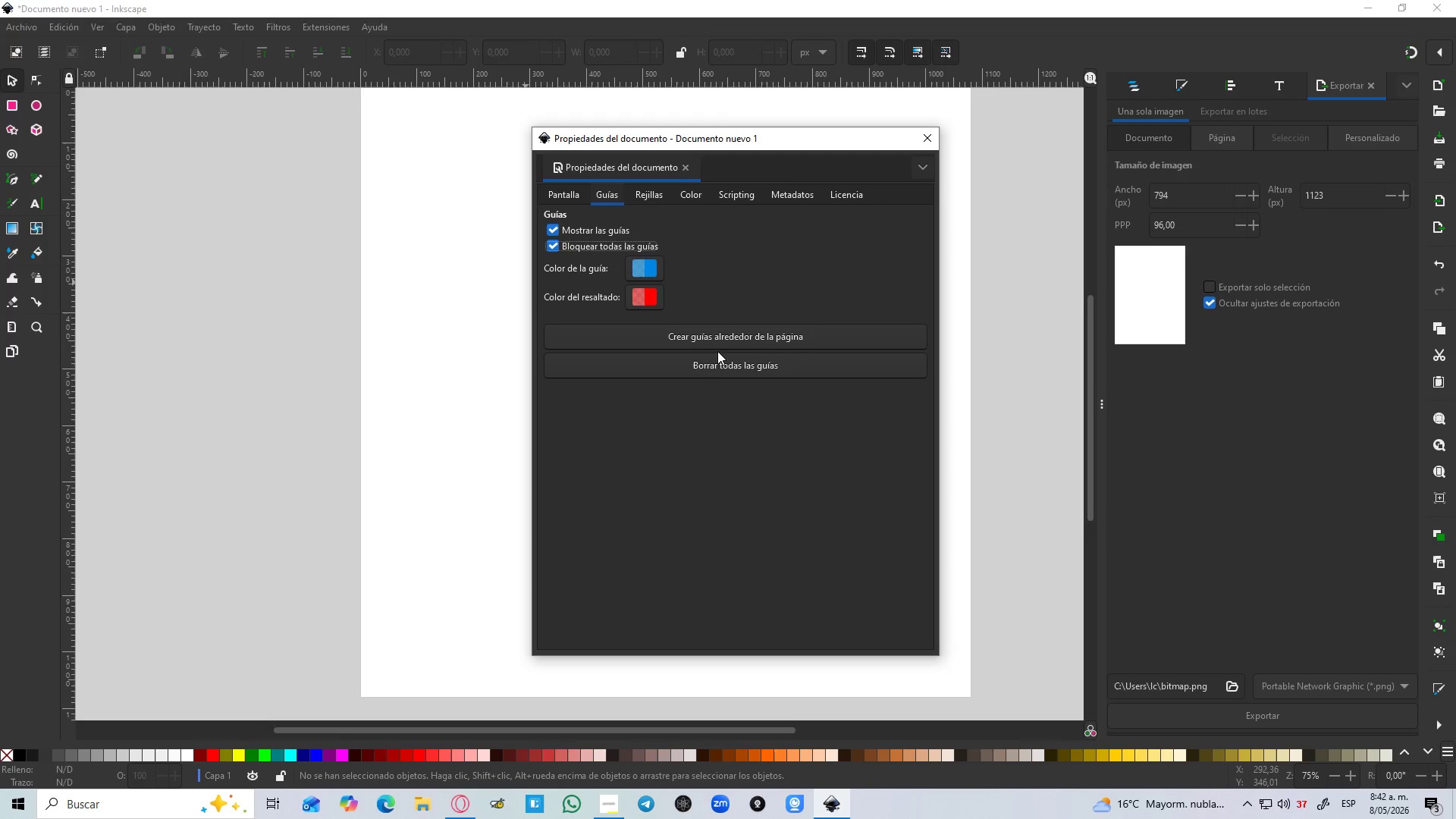 
left_click([722, 344])
 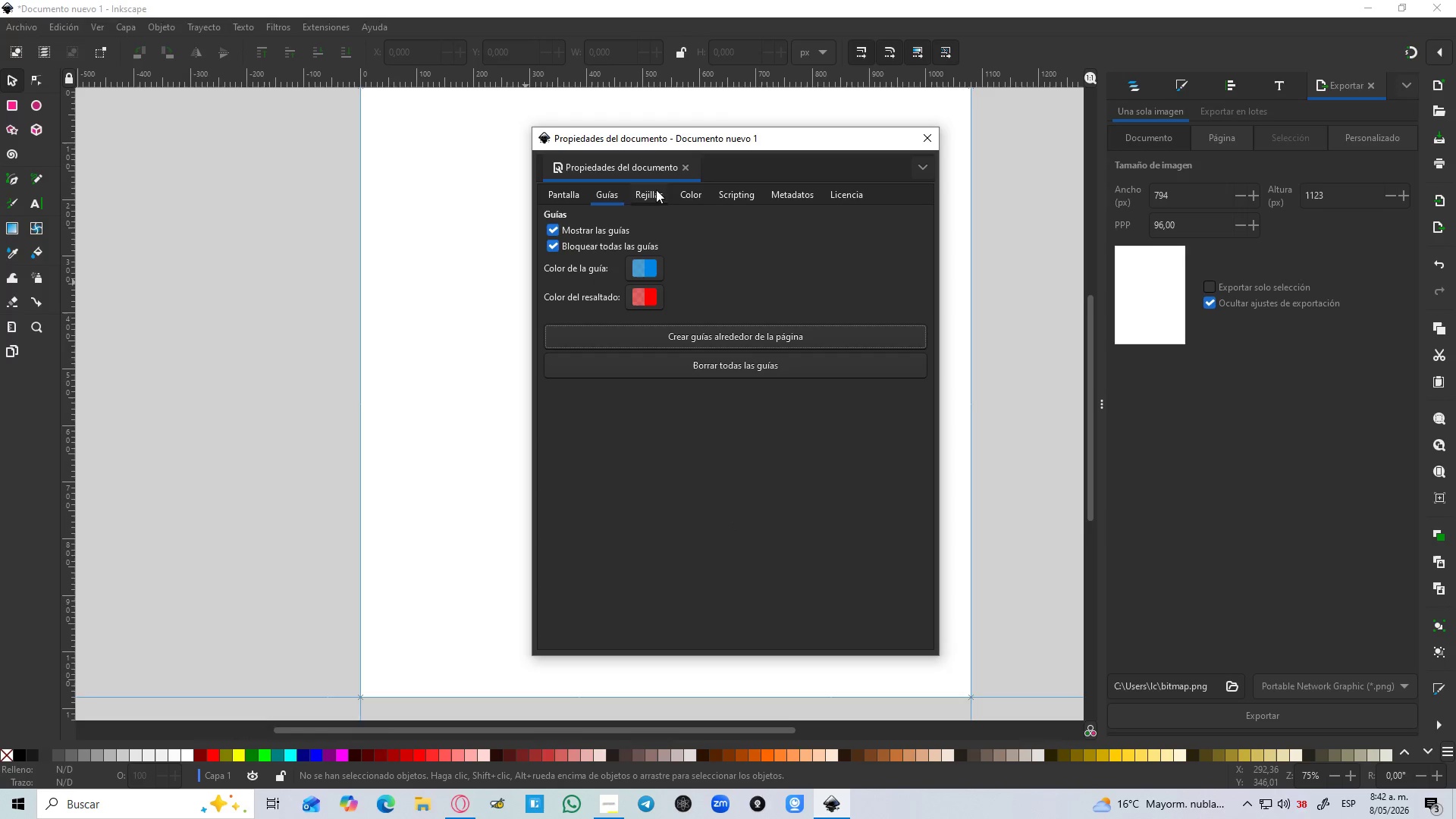 
left_click([582, 249])
 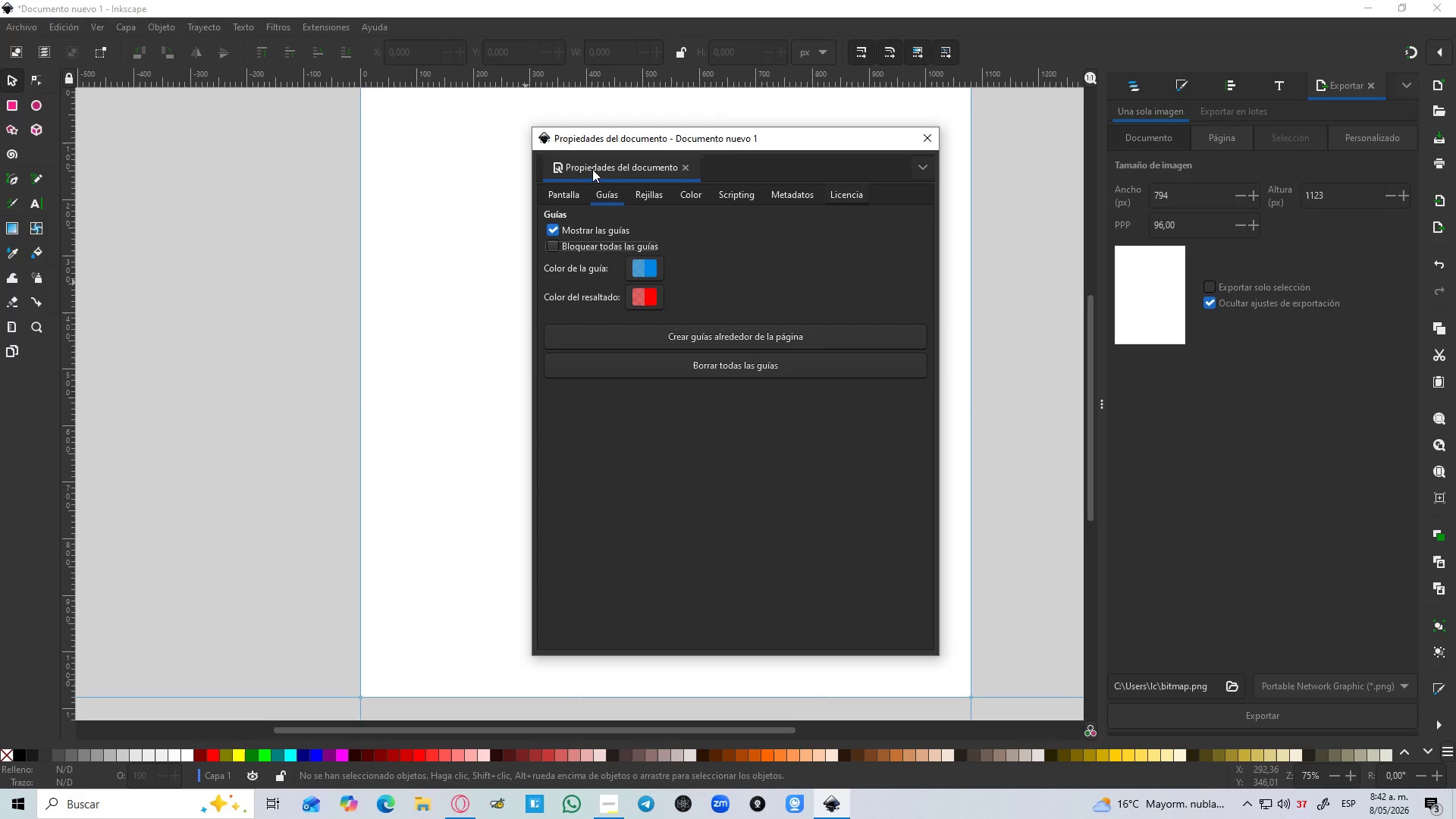 
left_click([560, 195])
 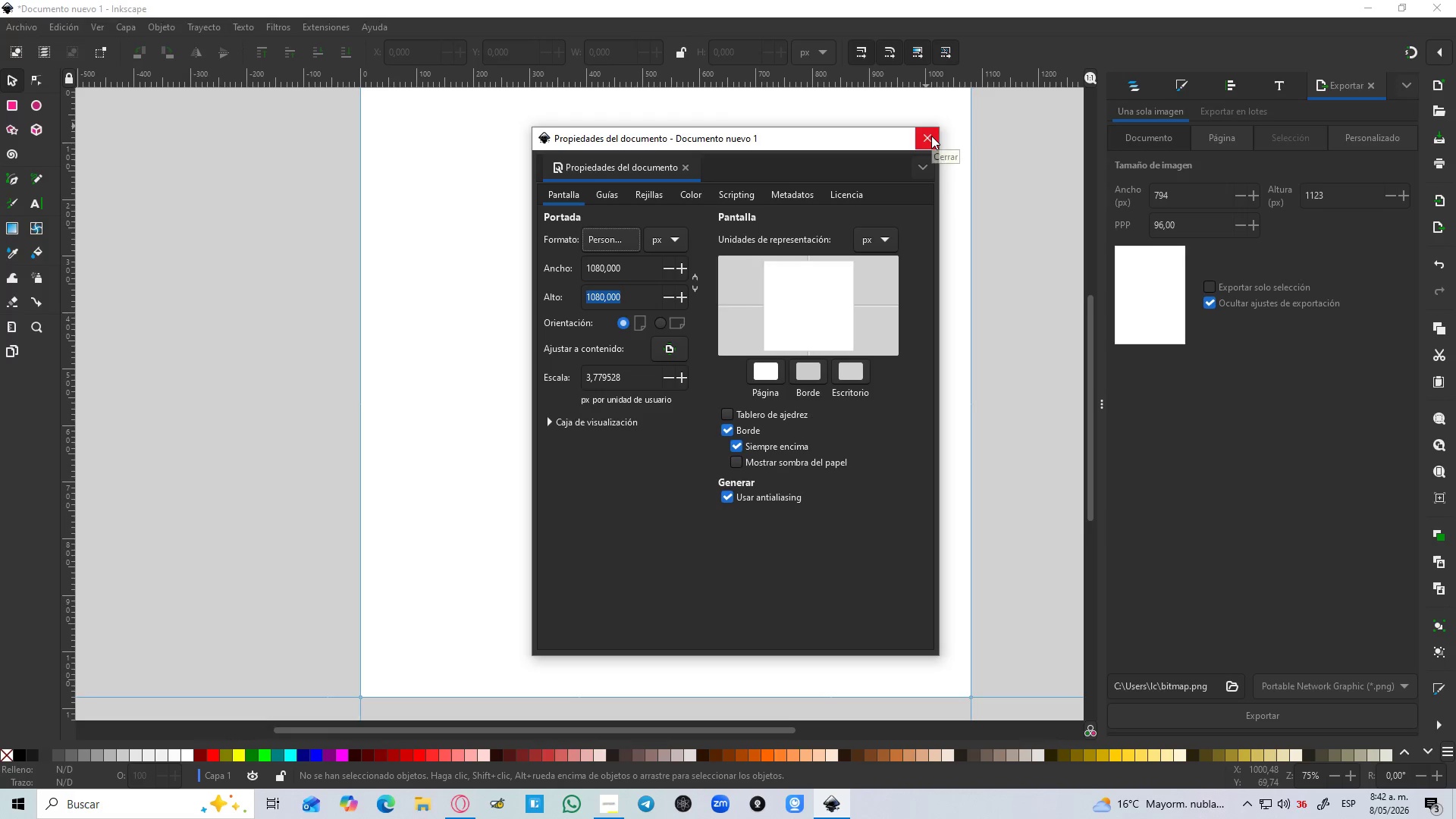 
left_click_drag(start_coordinate=[931, 136], to_coordinate=[928, 140])
 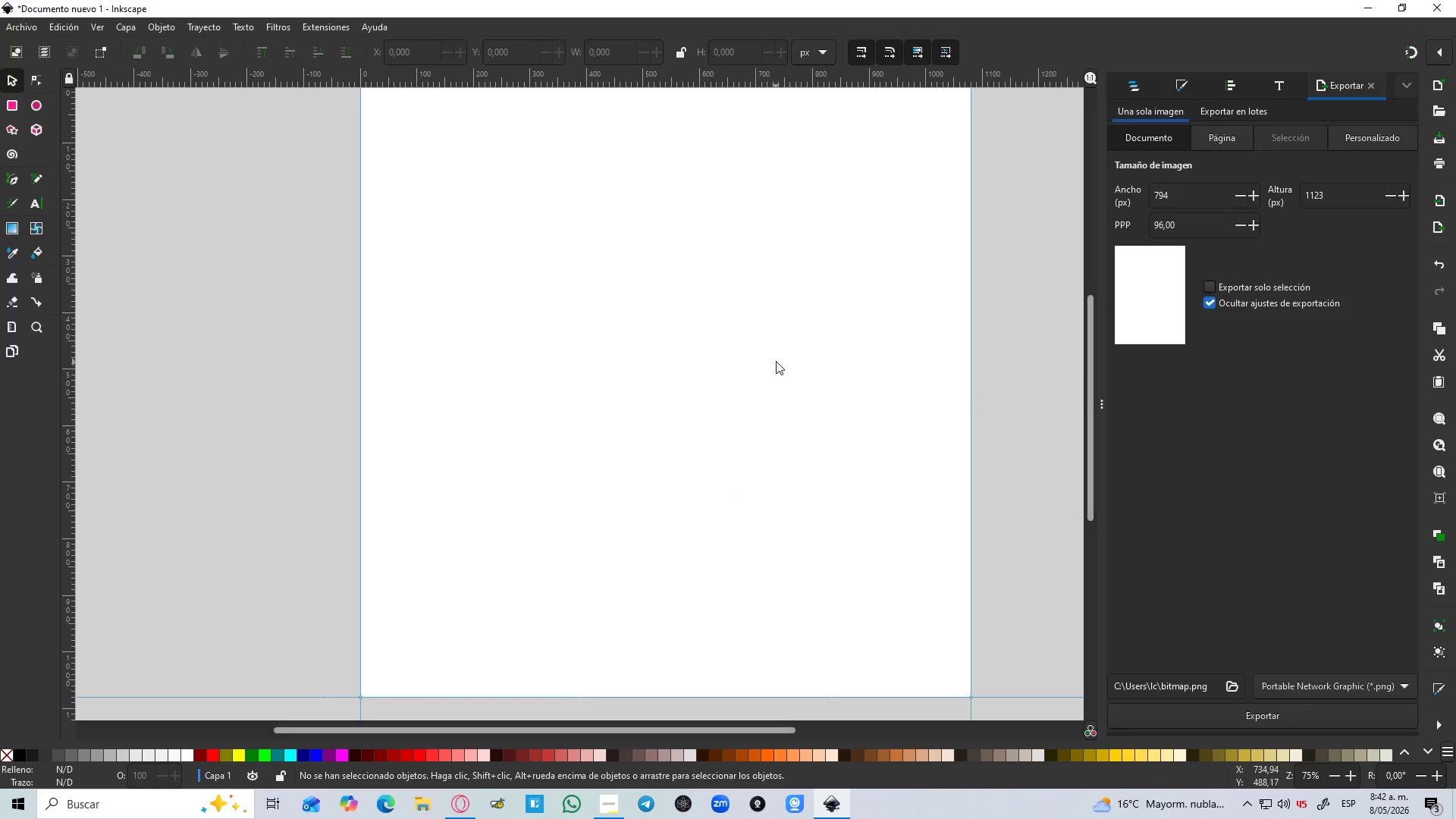 
hold_key(key=ControlLeft, duration=0.47)
 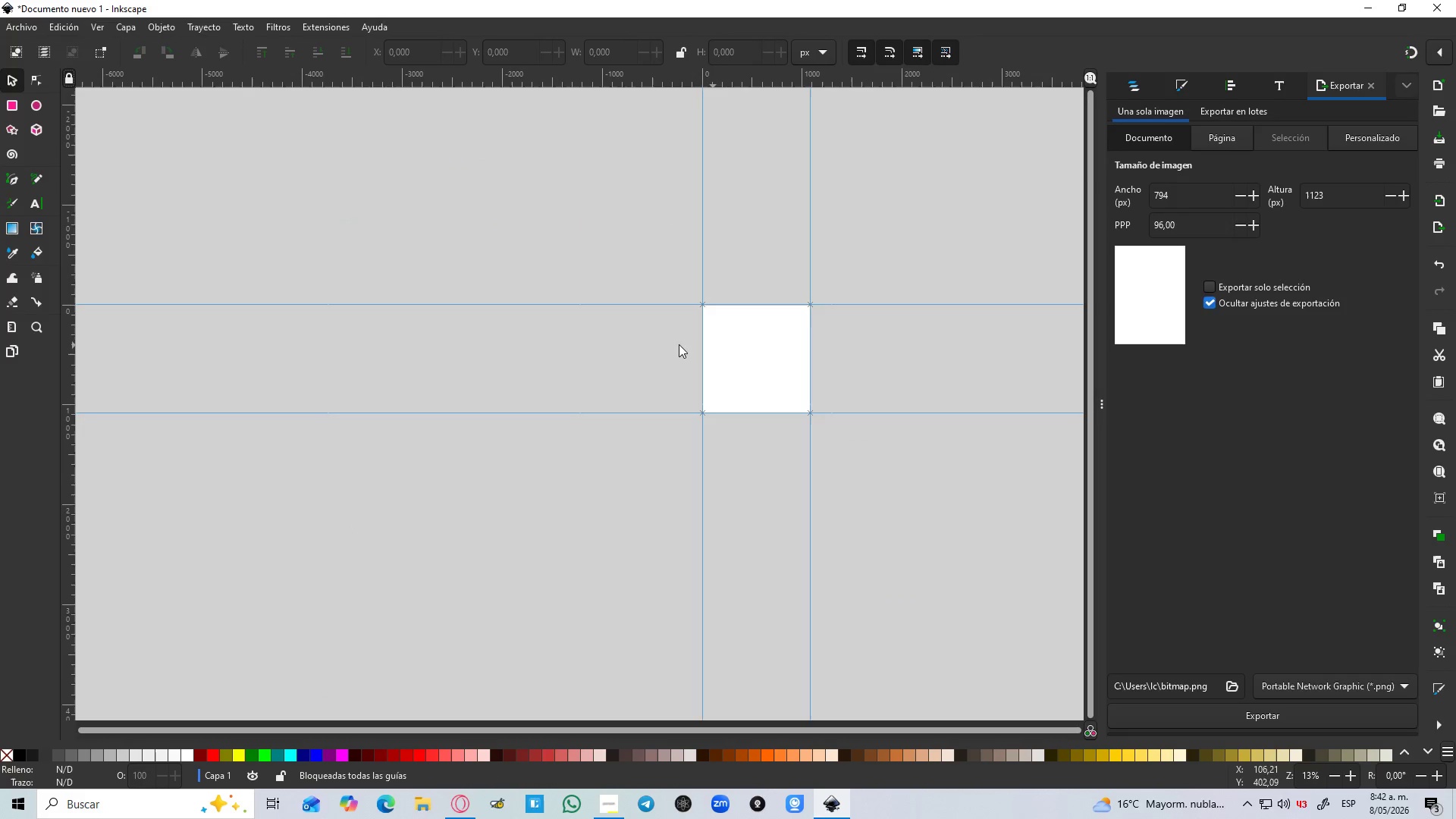 
hold_key(key=Space, duration=0.47)
 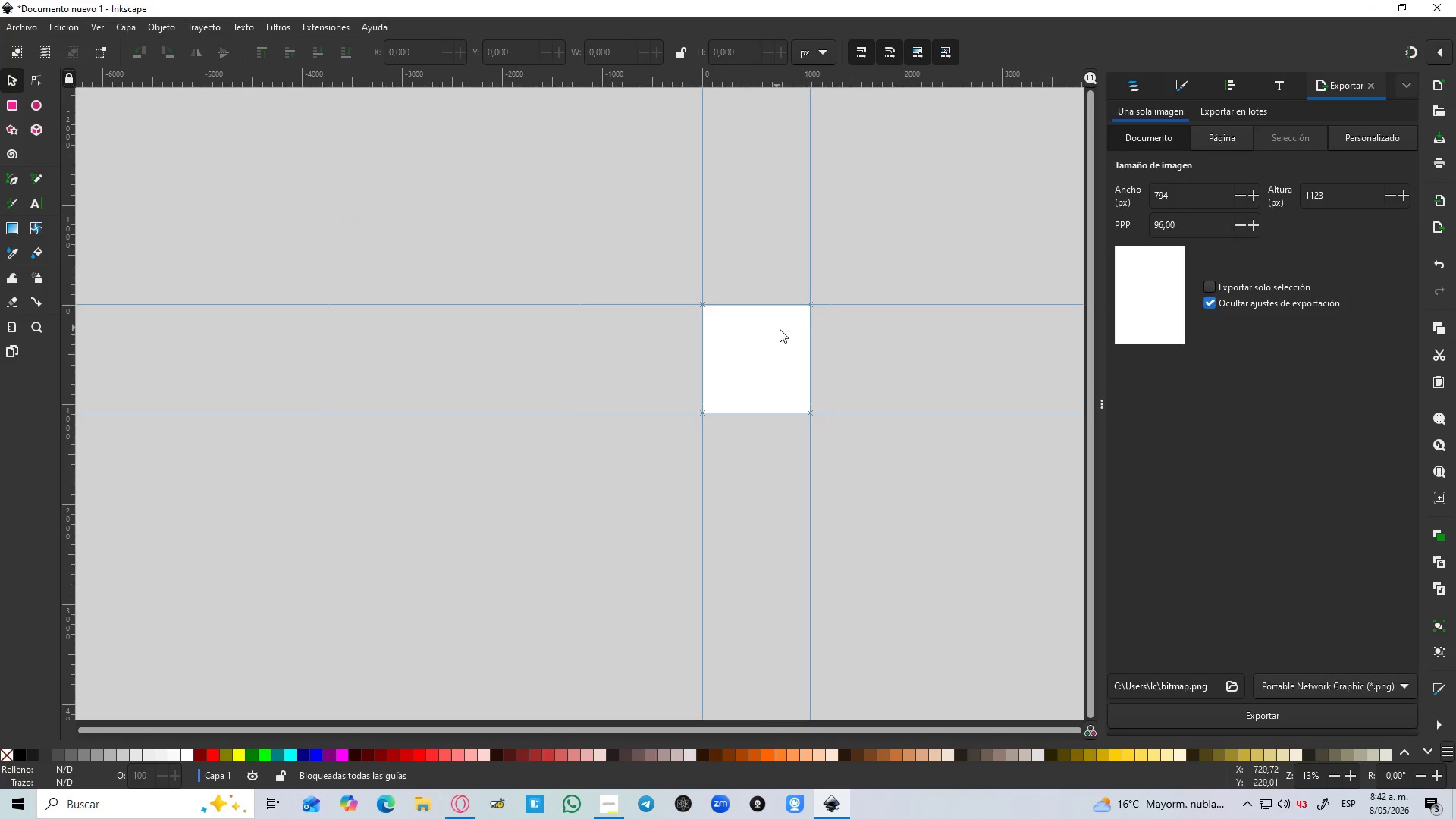 
scroll: coordinate [776, 353], scroll_direction: down, amount: 5.0
 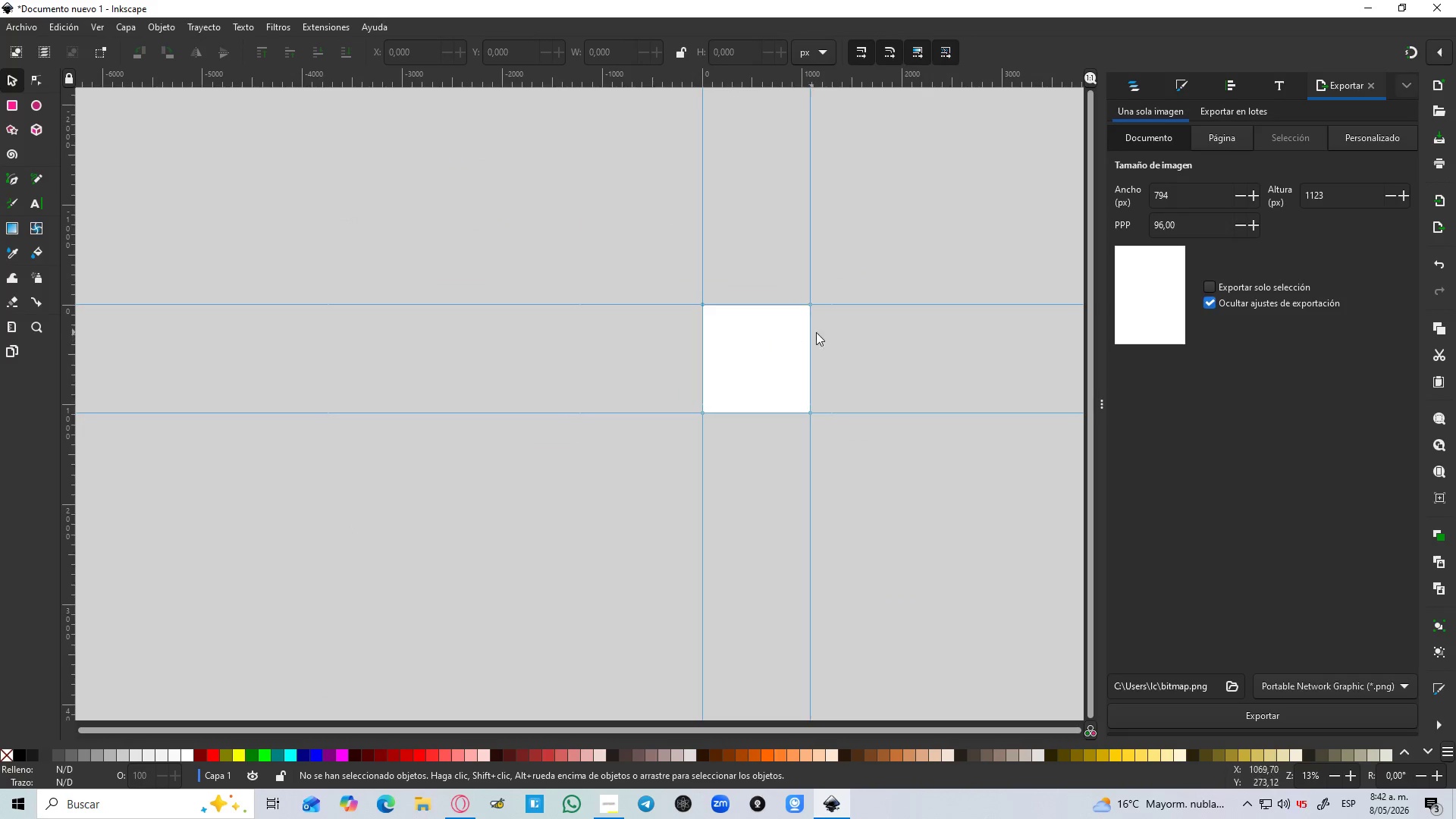 
left_click([781, 329])
 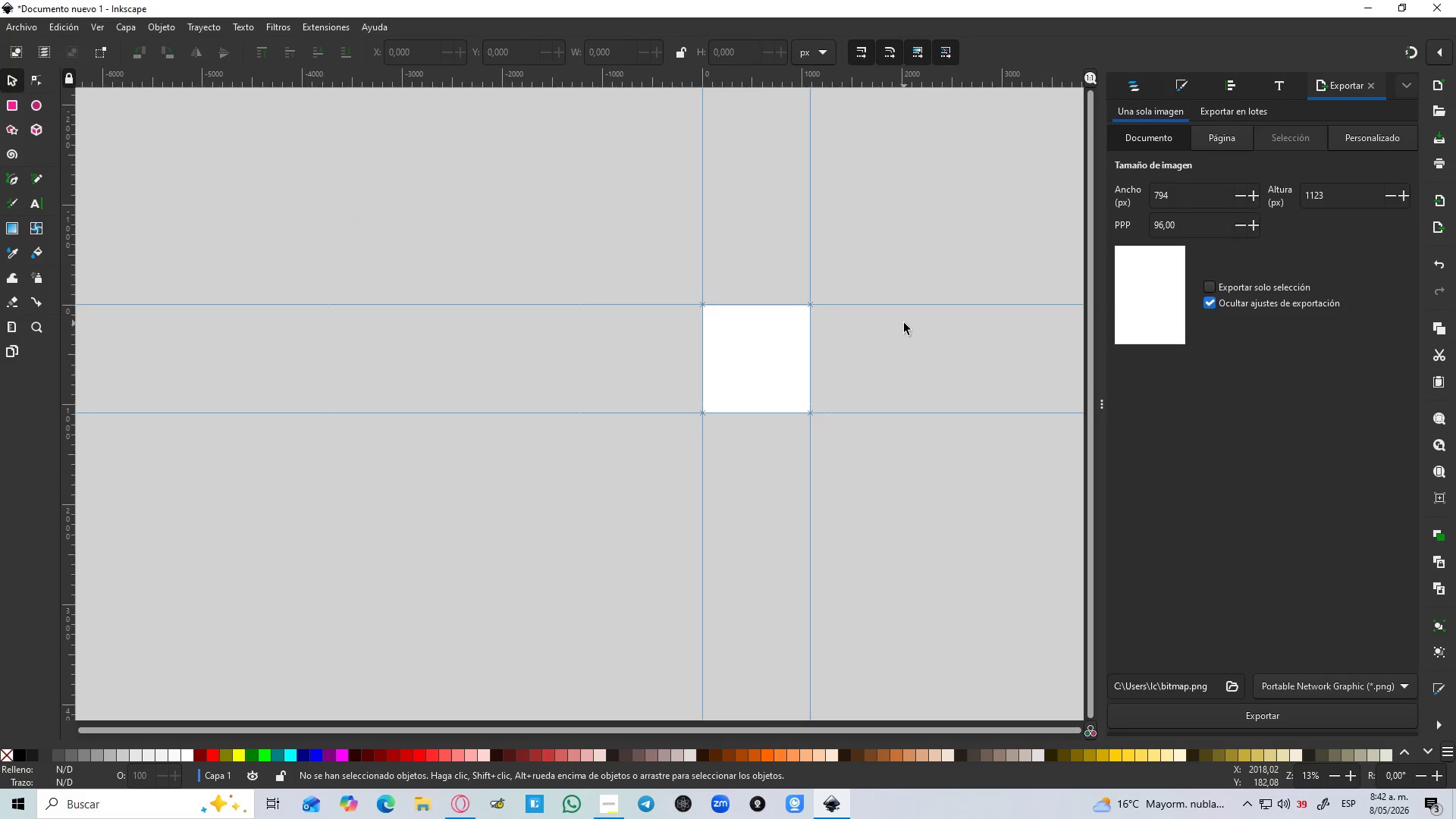 
hold_key(key=Space, duration=0.64)
 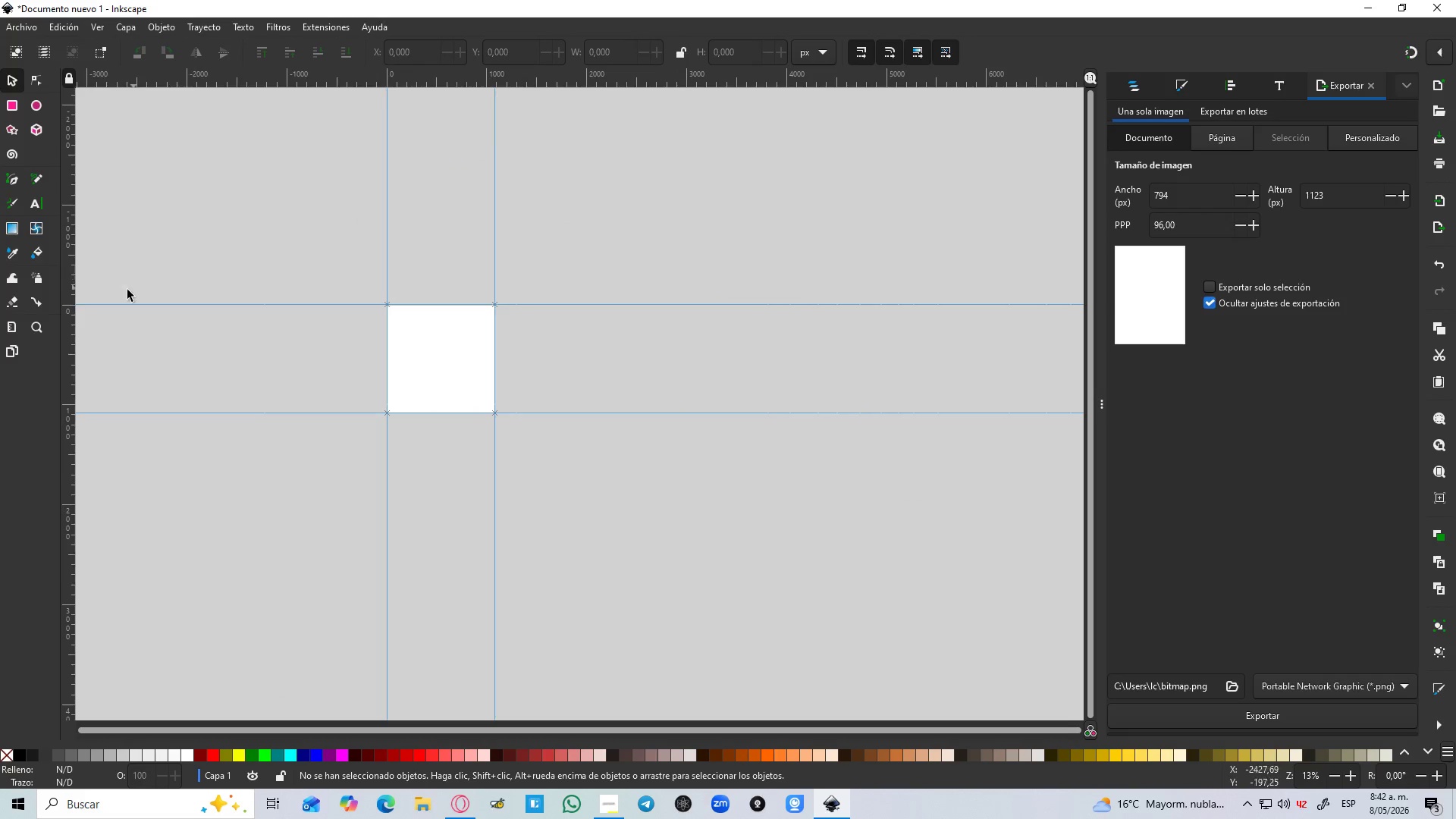 
hold_key(key=ControlLeft, duration=0.38)